 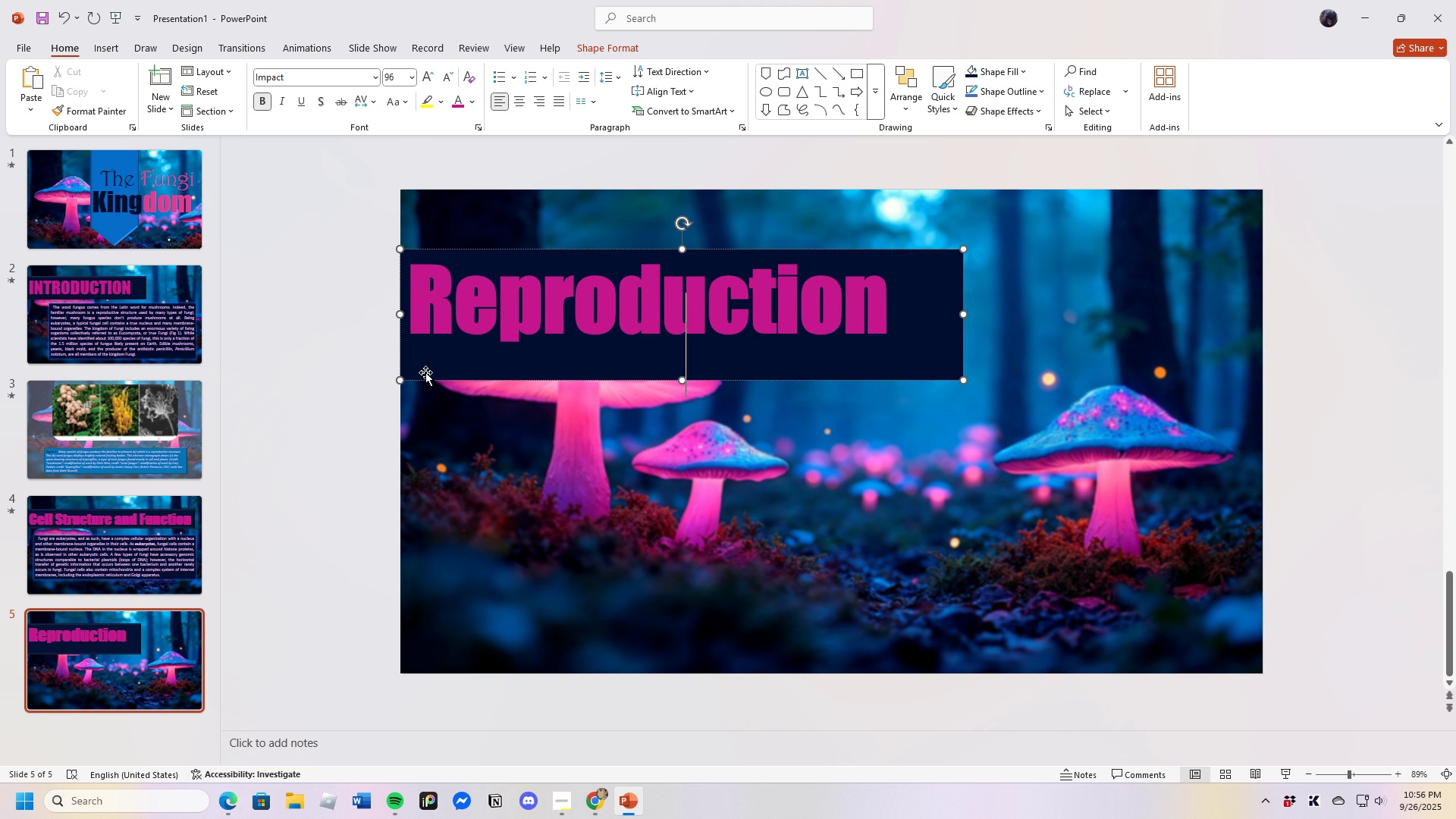 
key(Backspace)
 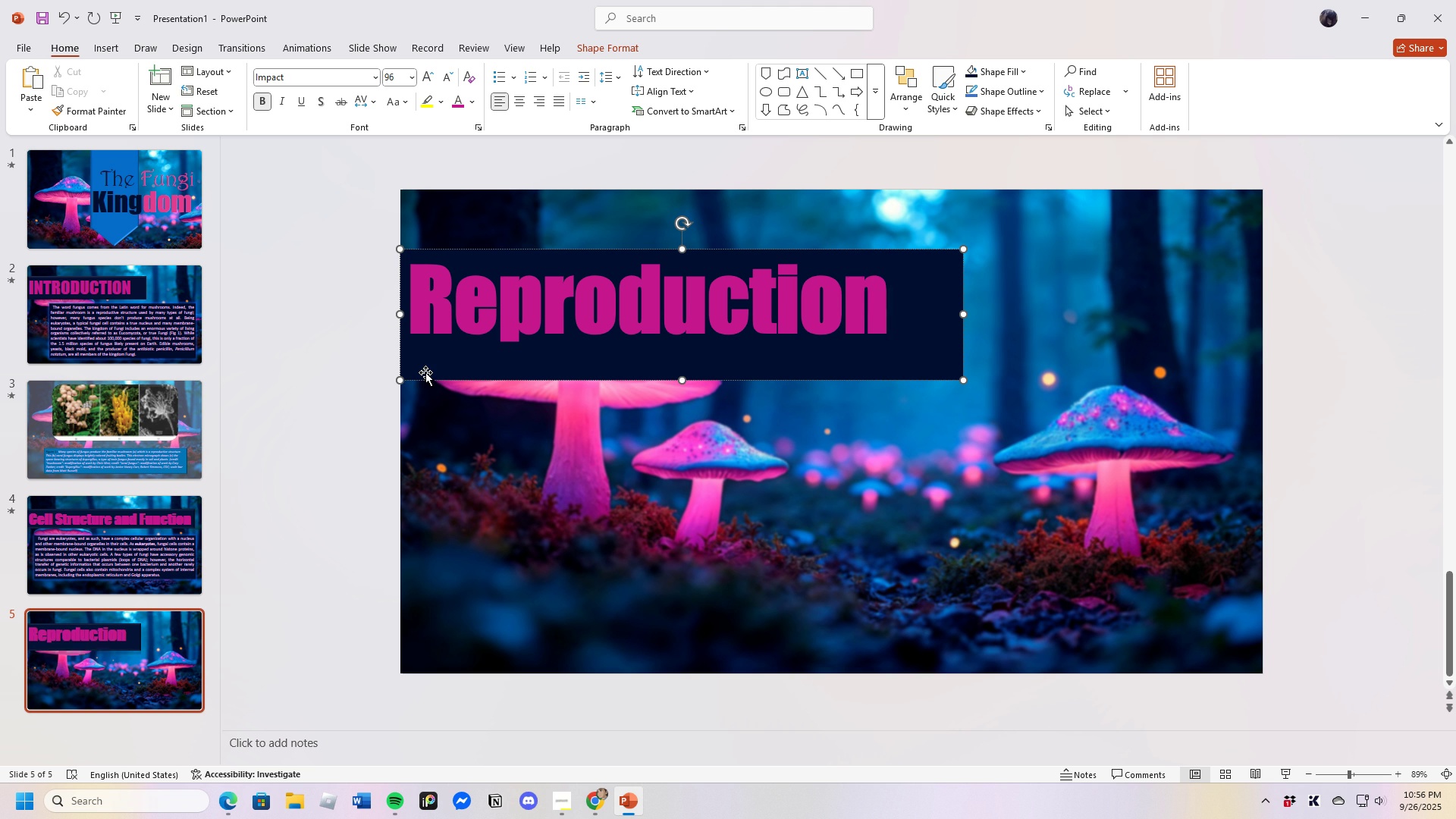 
key(Backspace)
 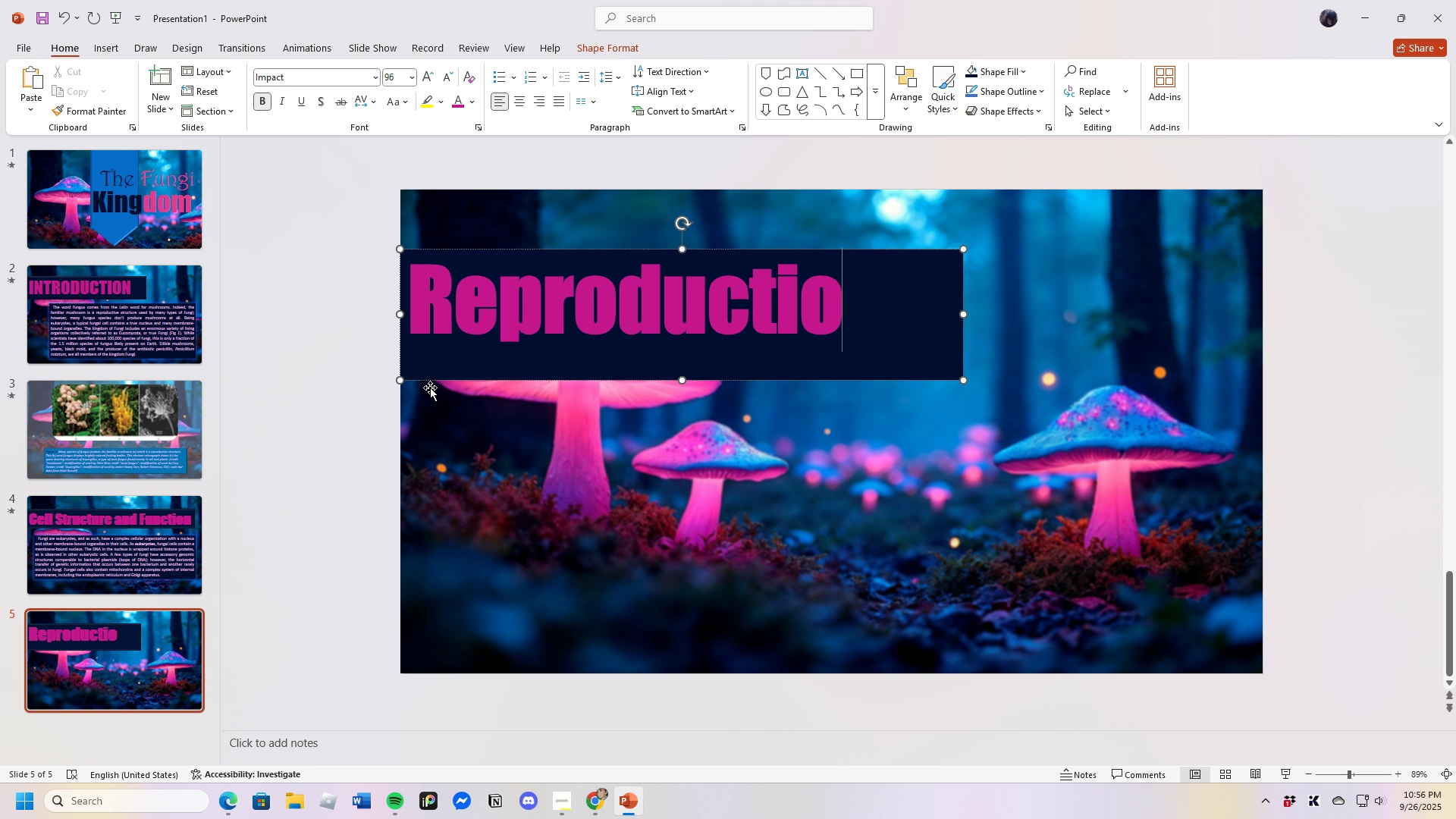 
key(N)
 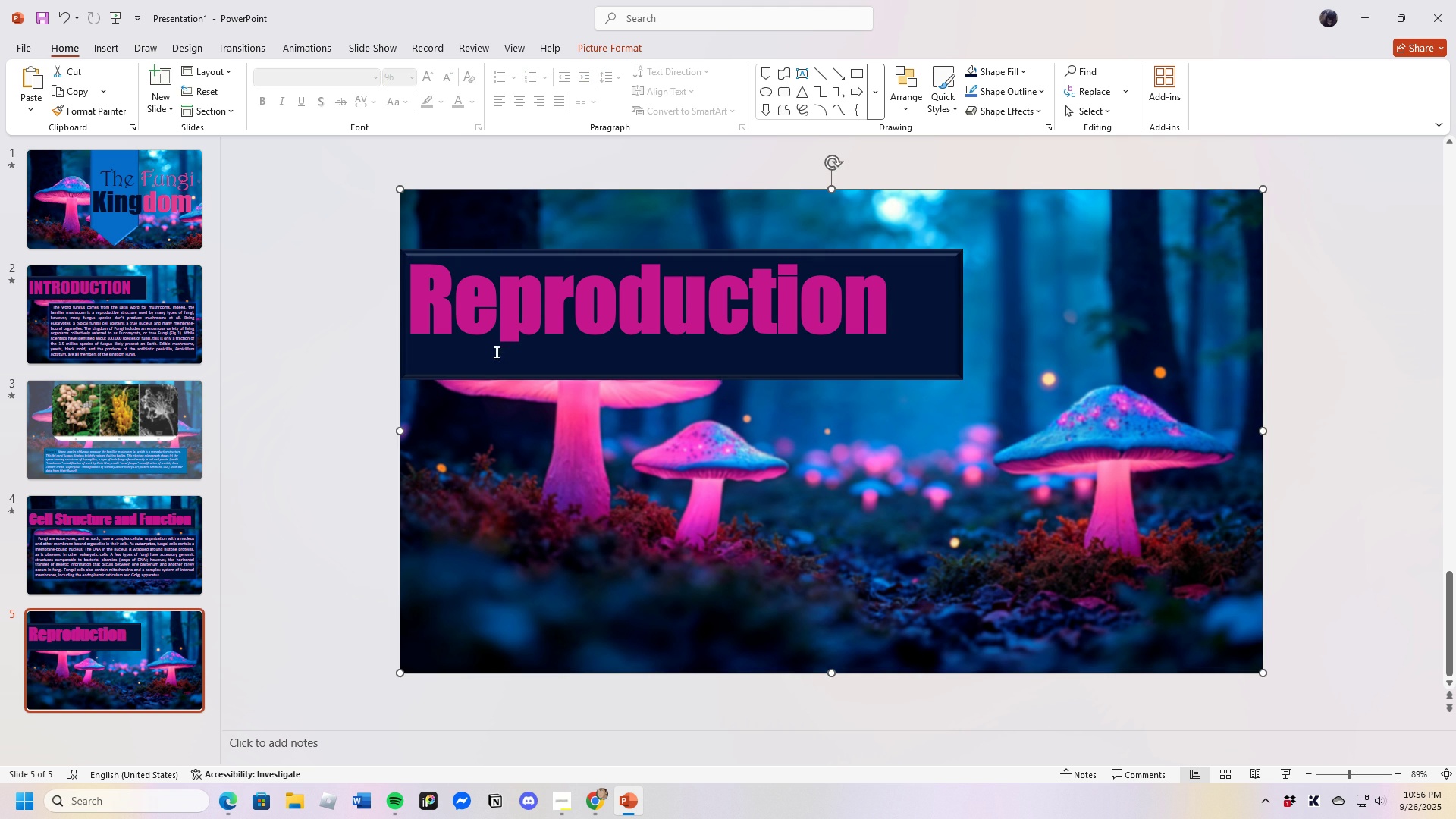 
left_click([483, 377])